 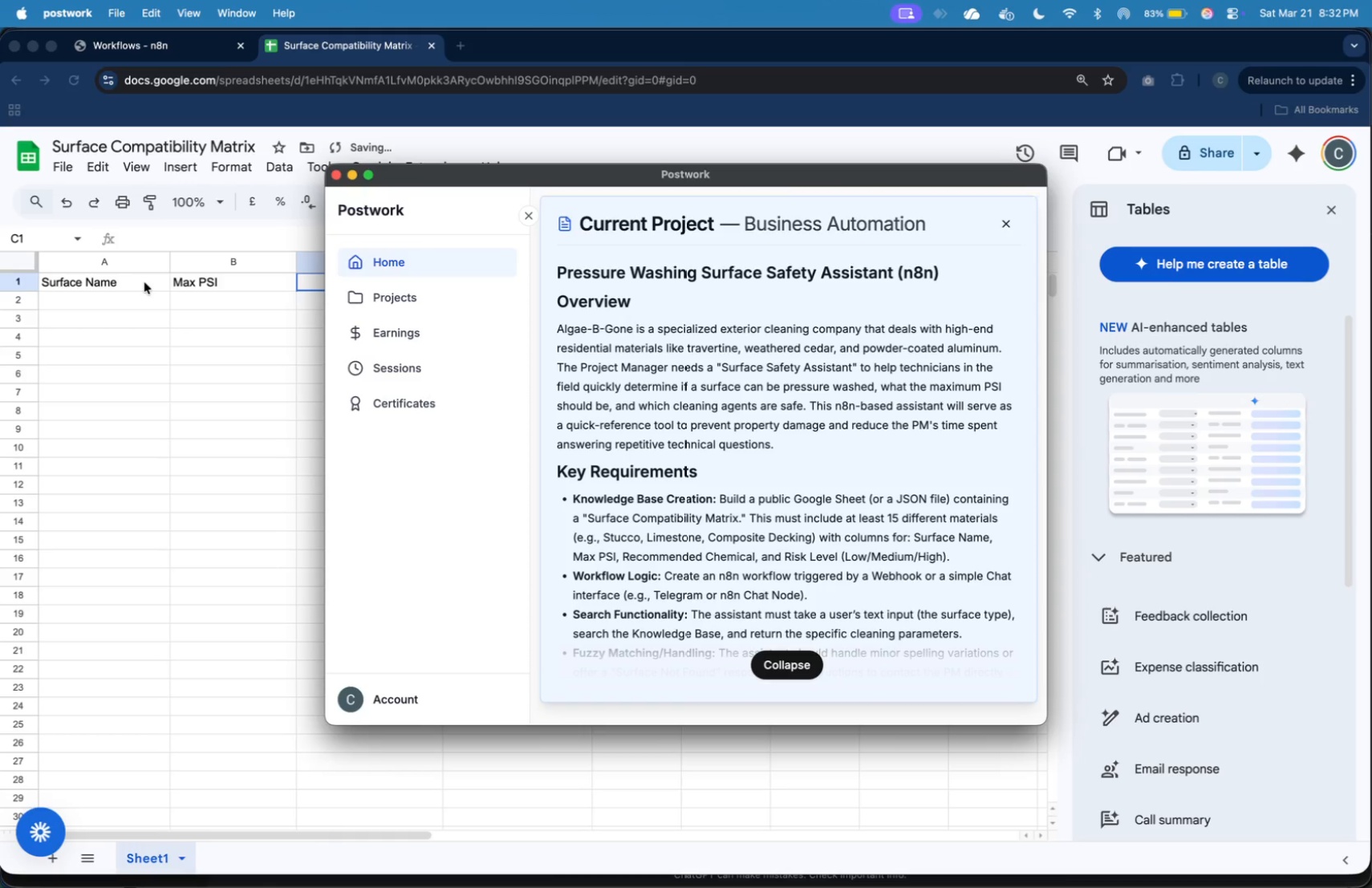 
hold_key(key=ShiftLeft, duration=0.32)
 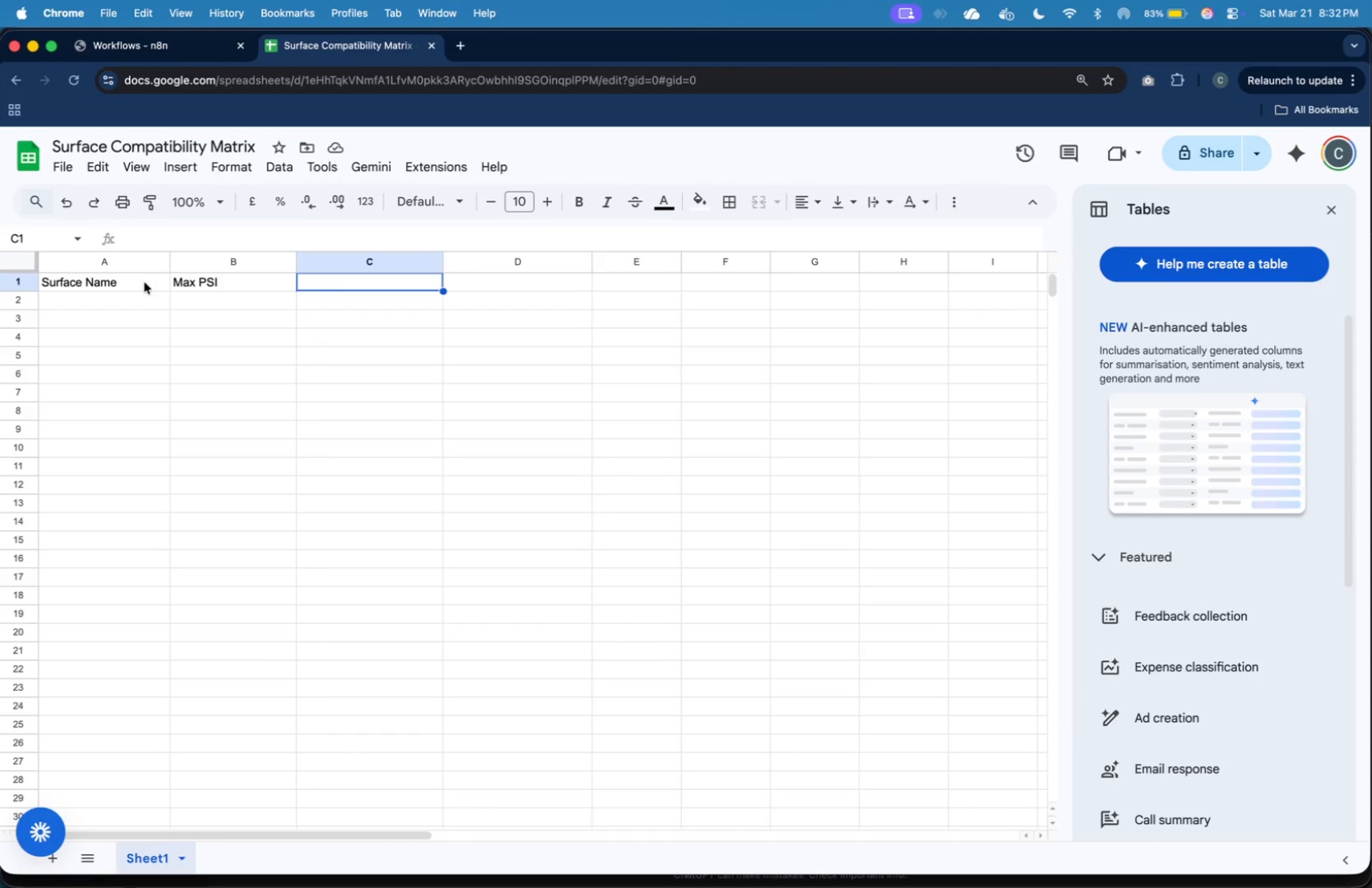 
key(ArrowRight)
 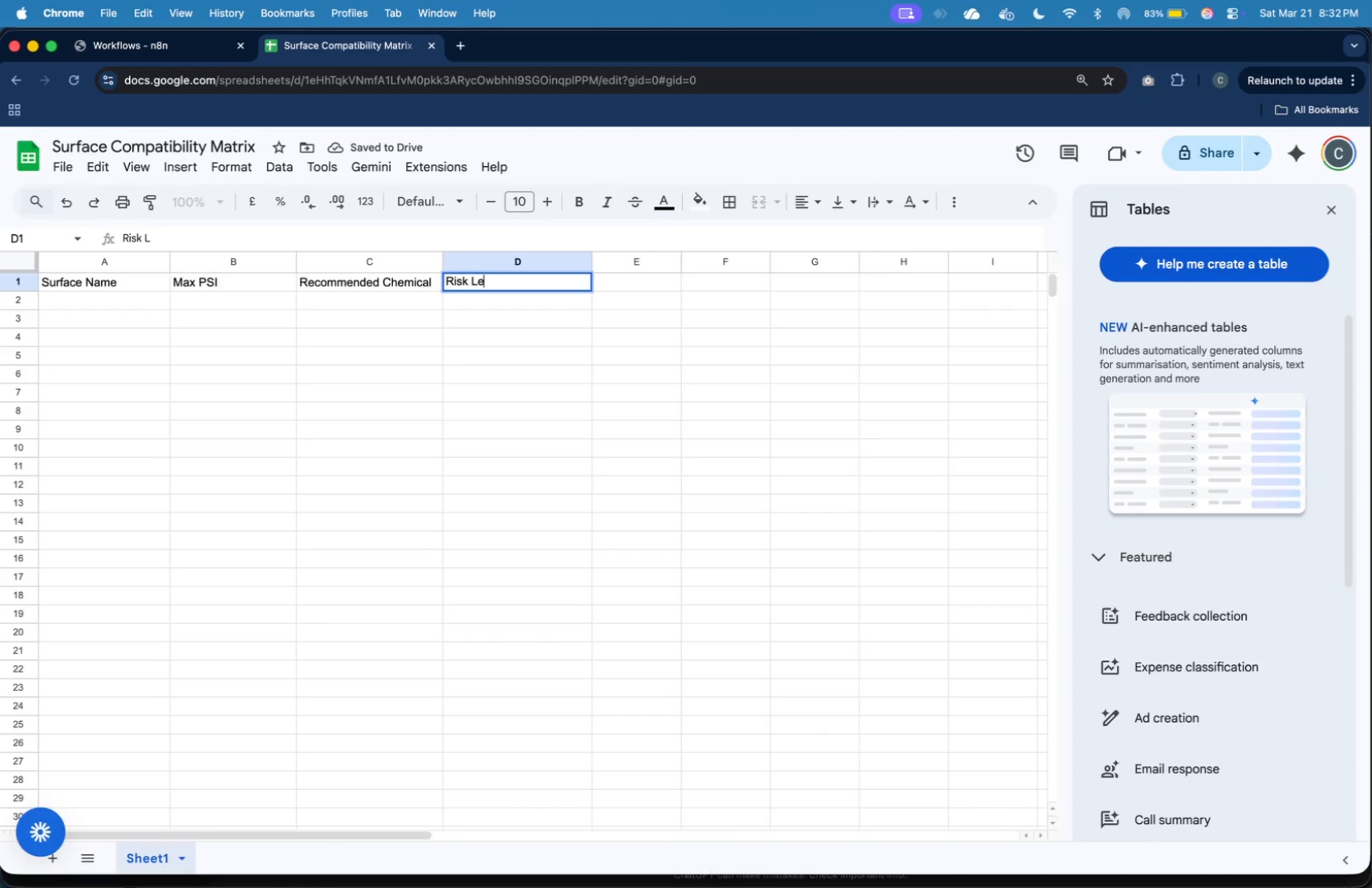 
type(Risk Level)
 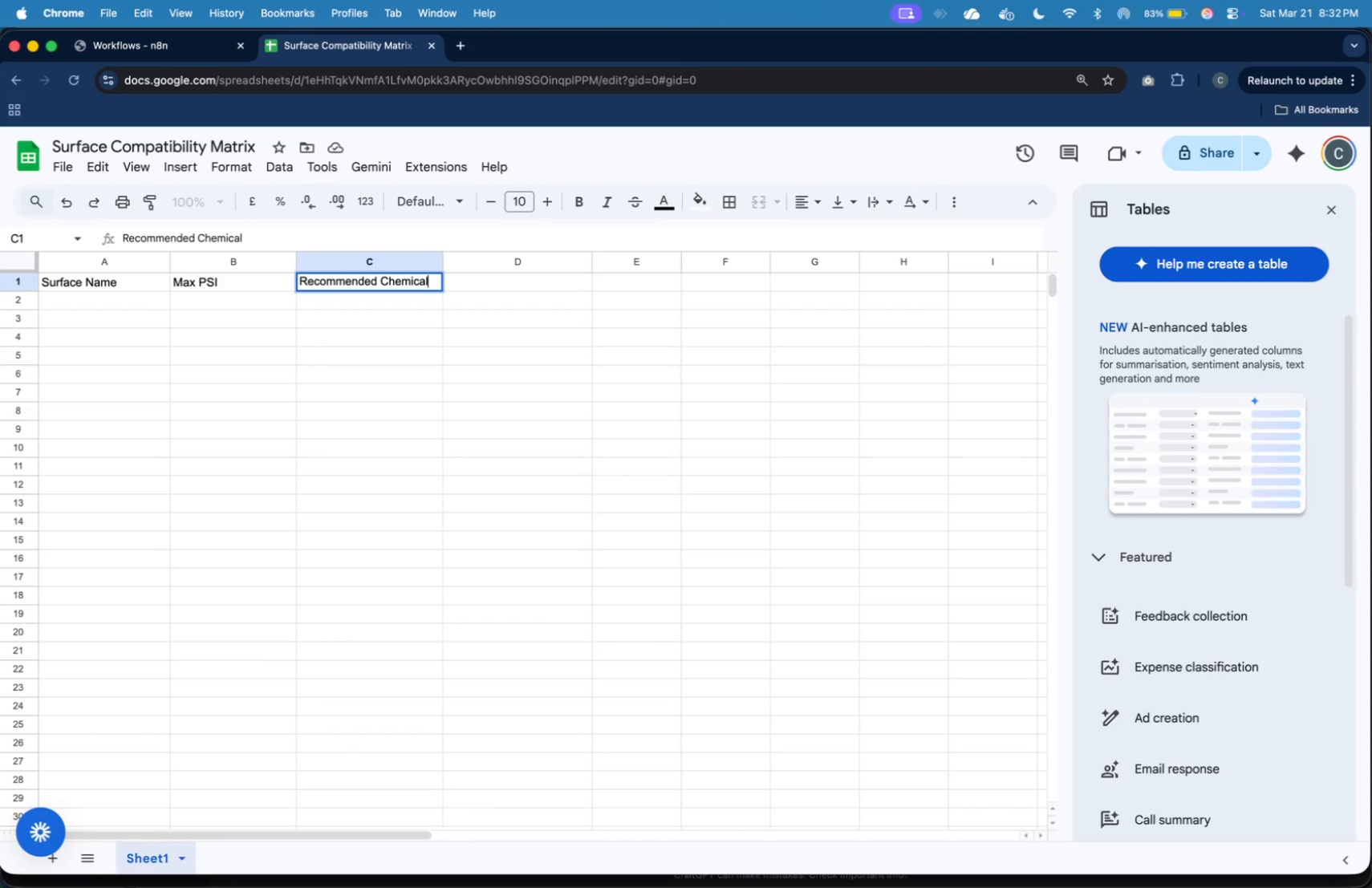 
key(ArrowDown)
 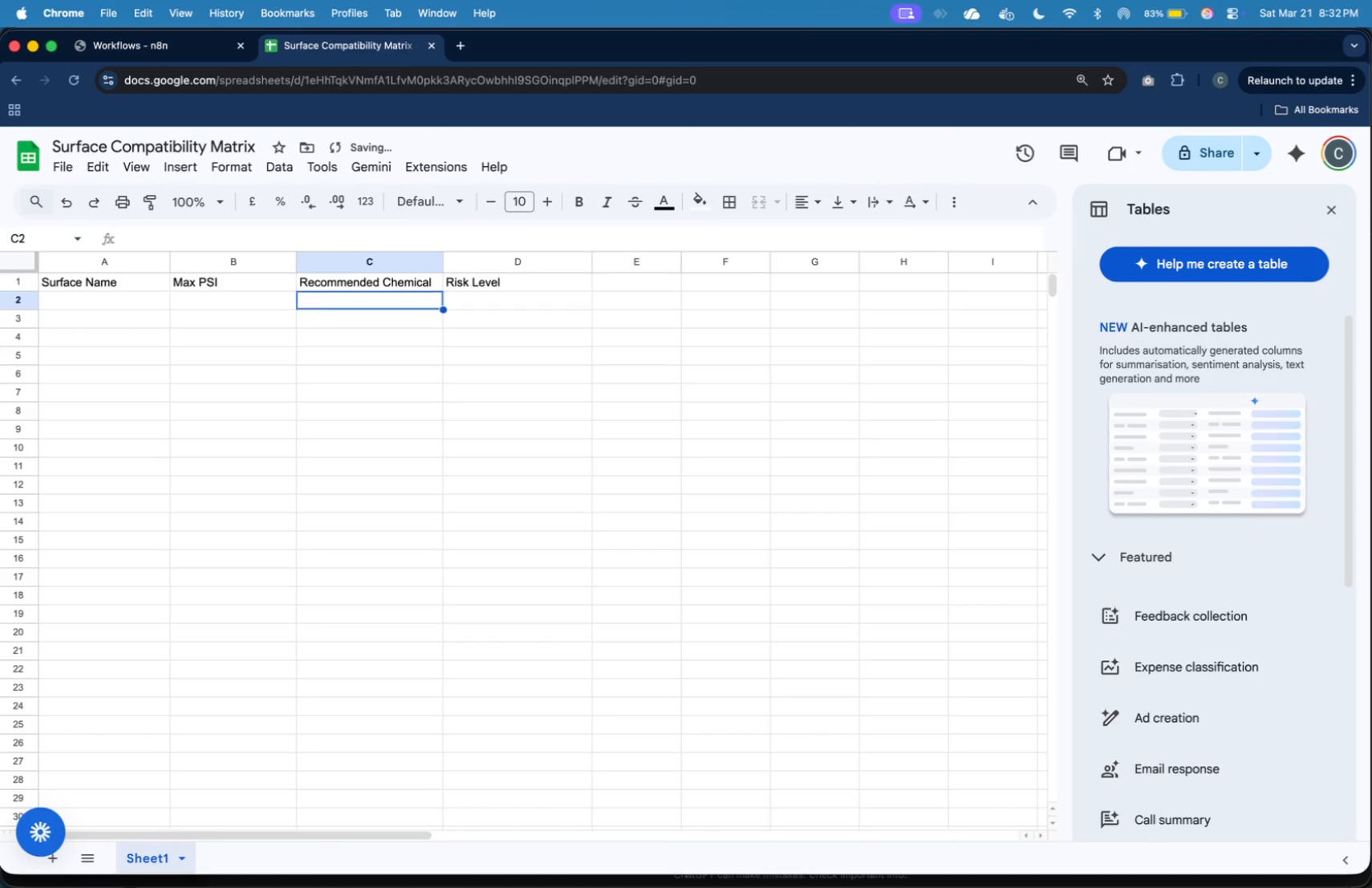 
key(ArrowLeft)
 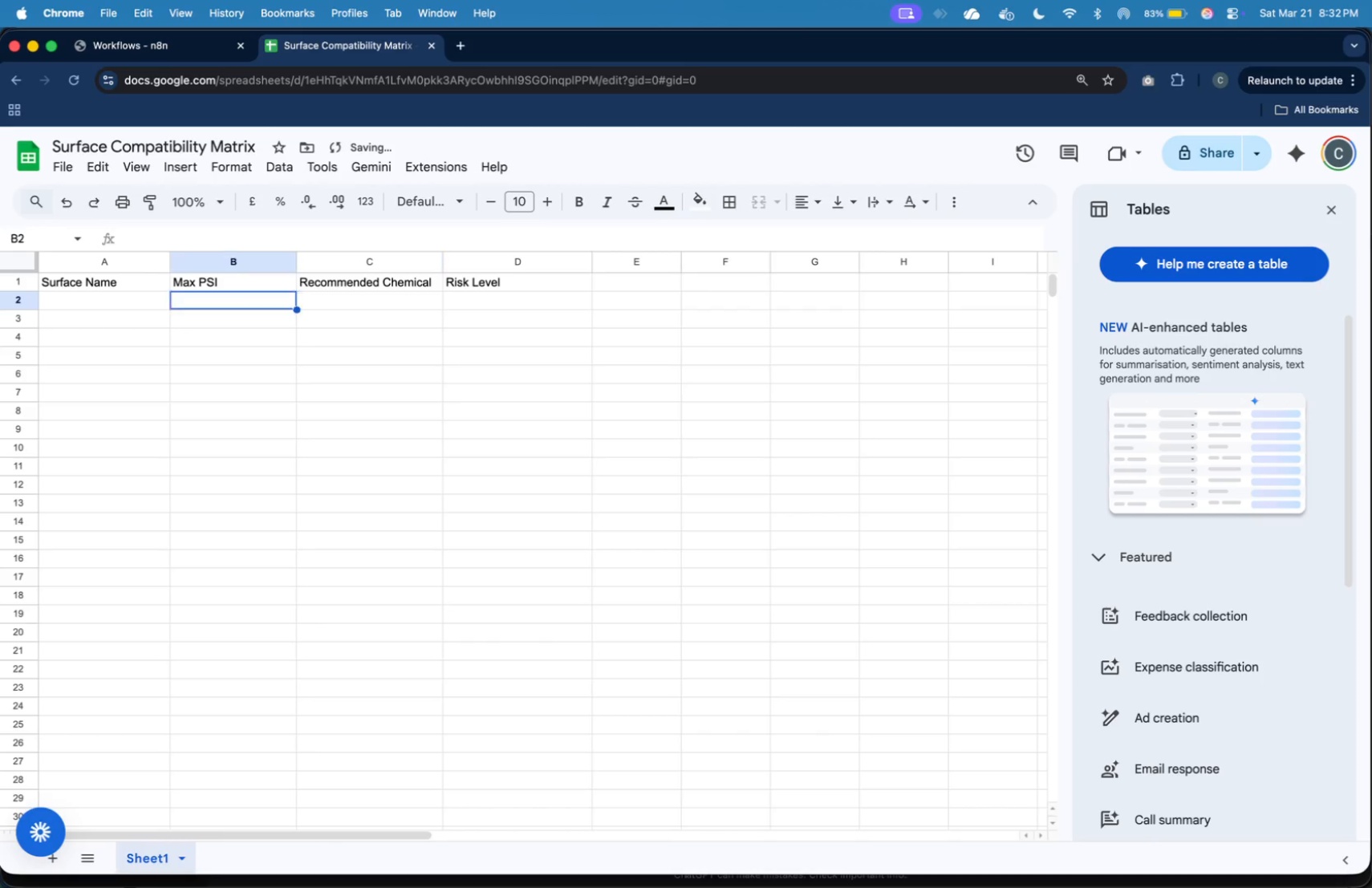 
key(ArrowLeft)
 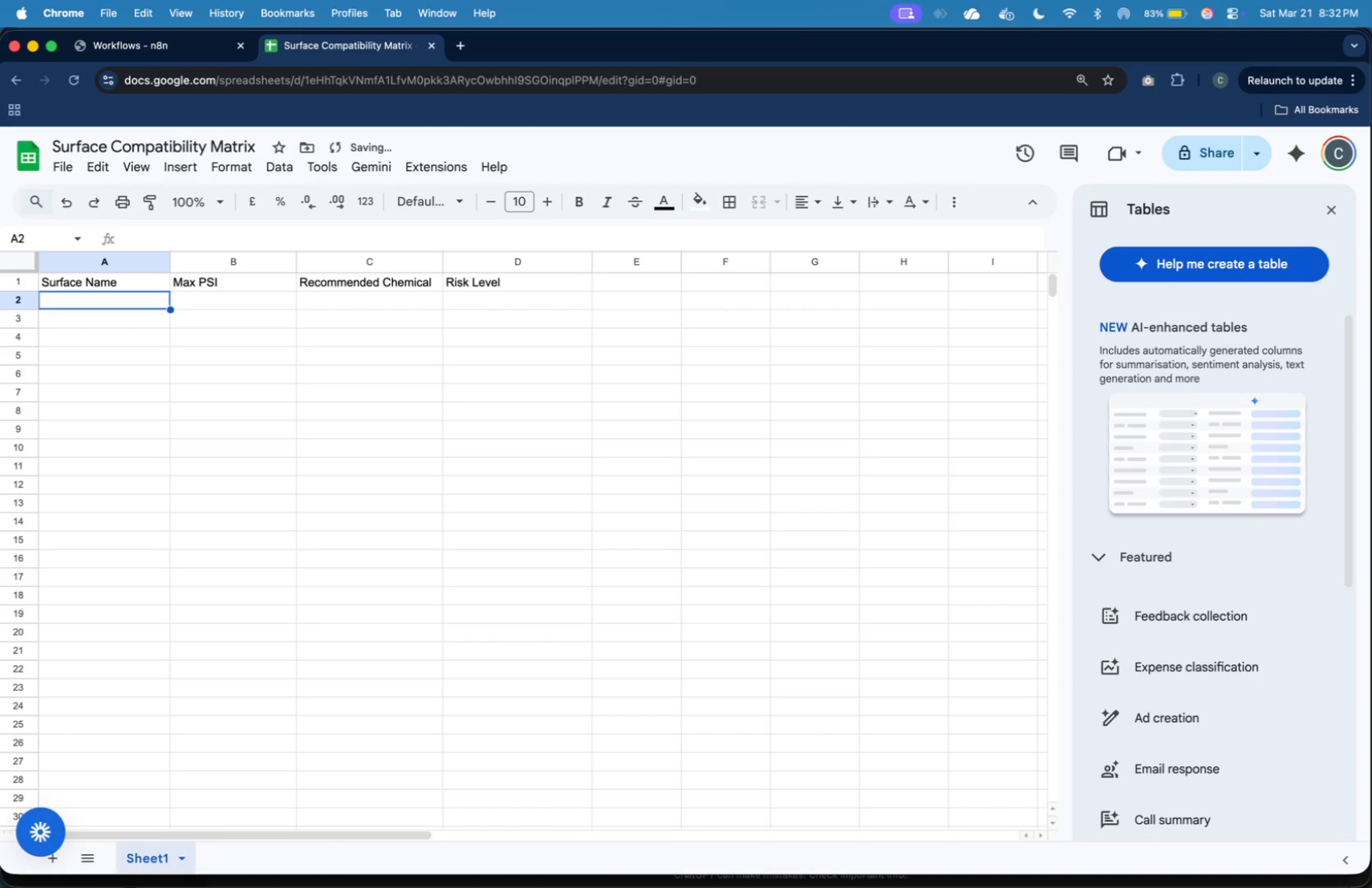 
key(ArrowLeft)
 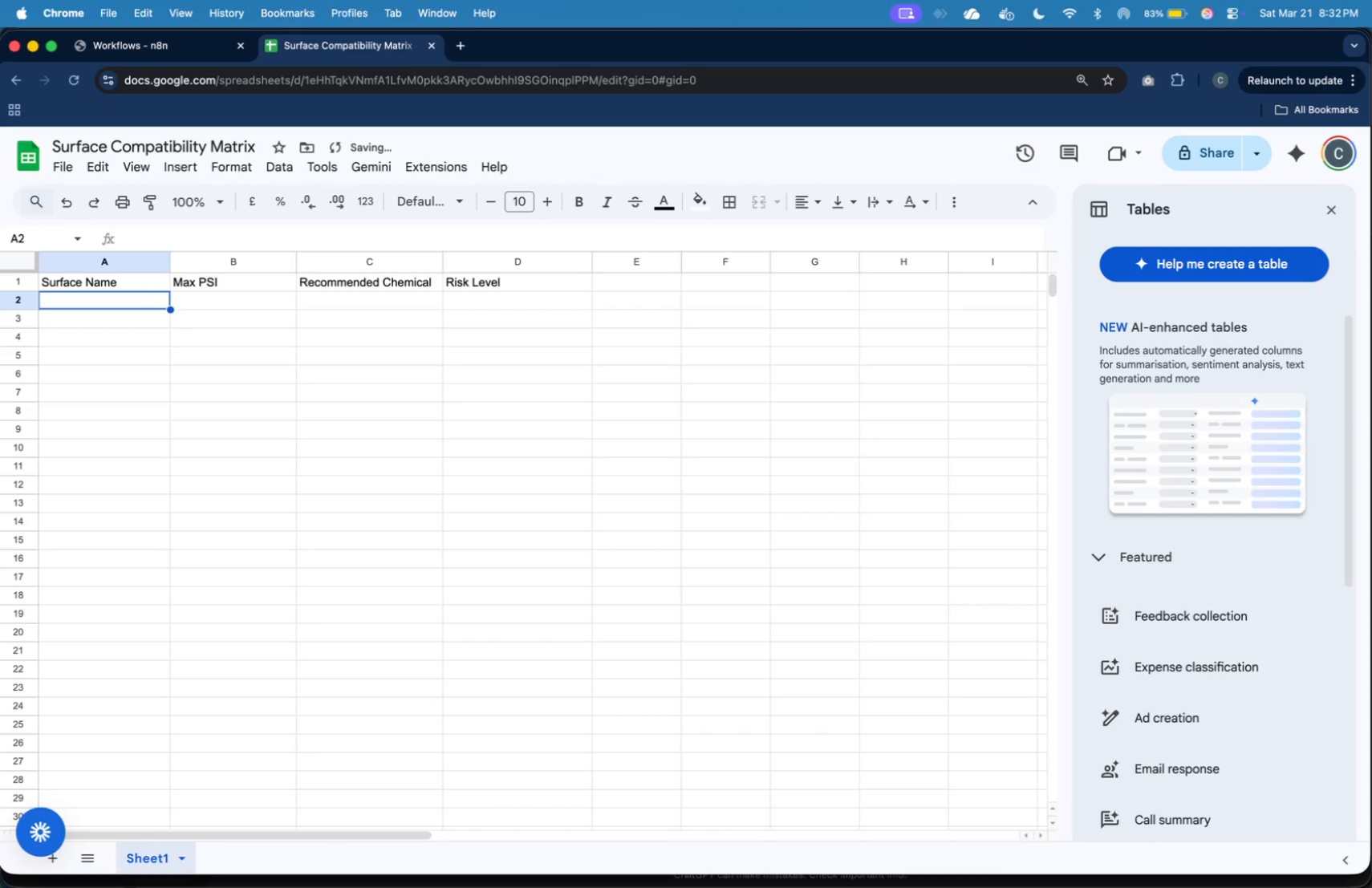 
key(Meta+CommandLeft)
 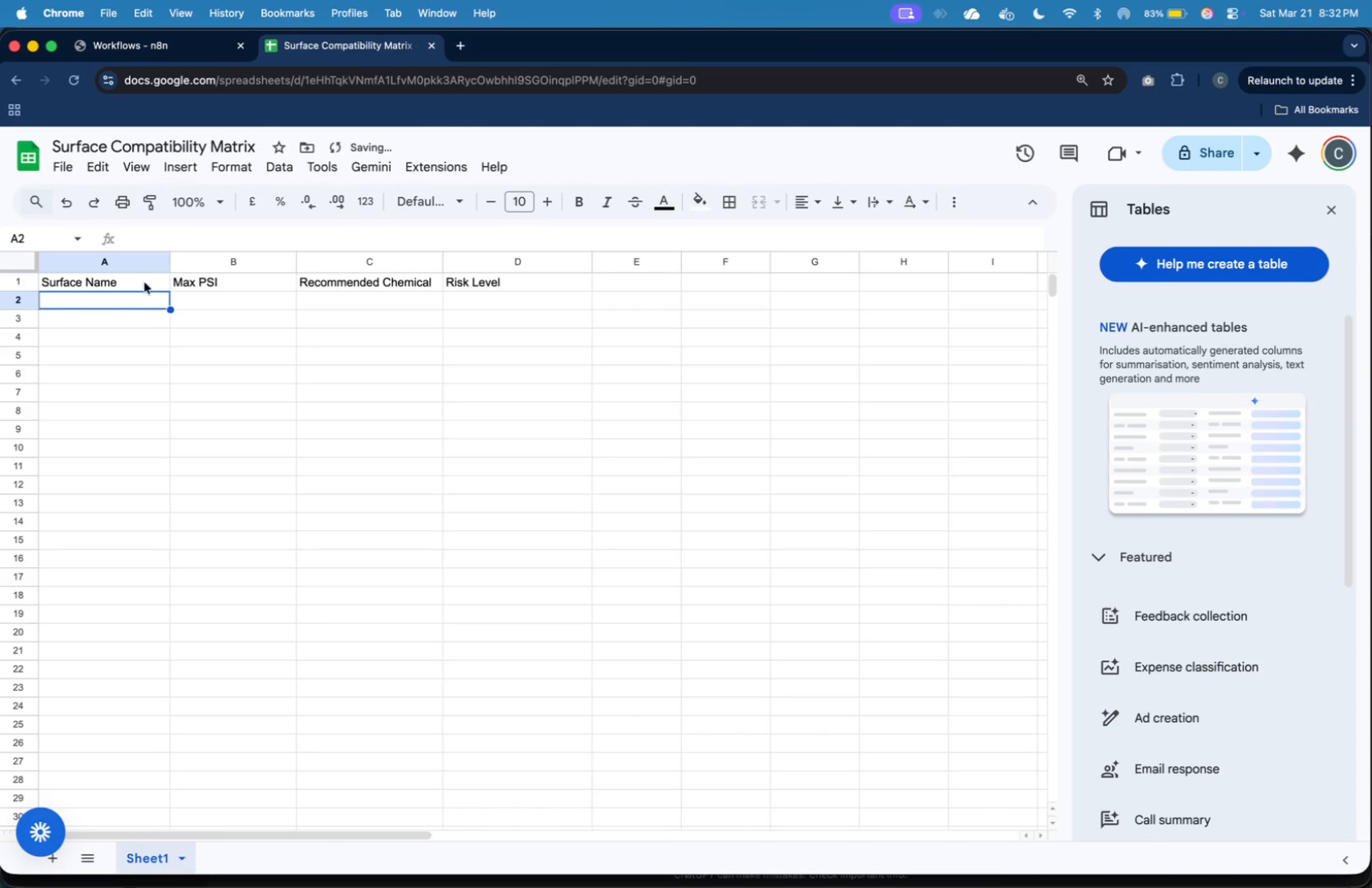 
key(Meta+Tab)